 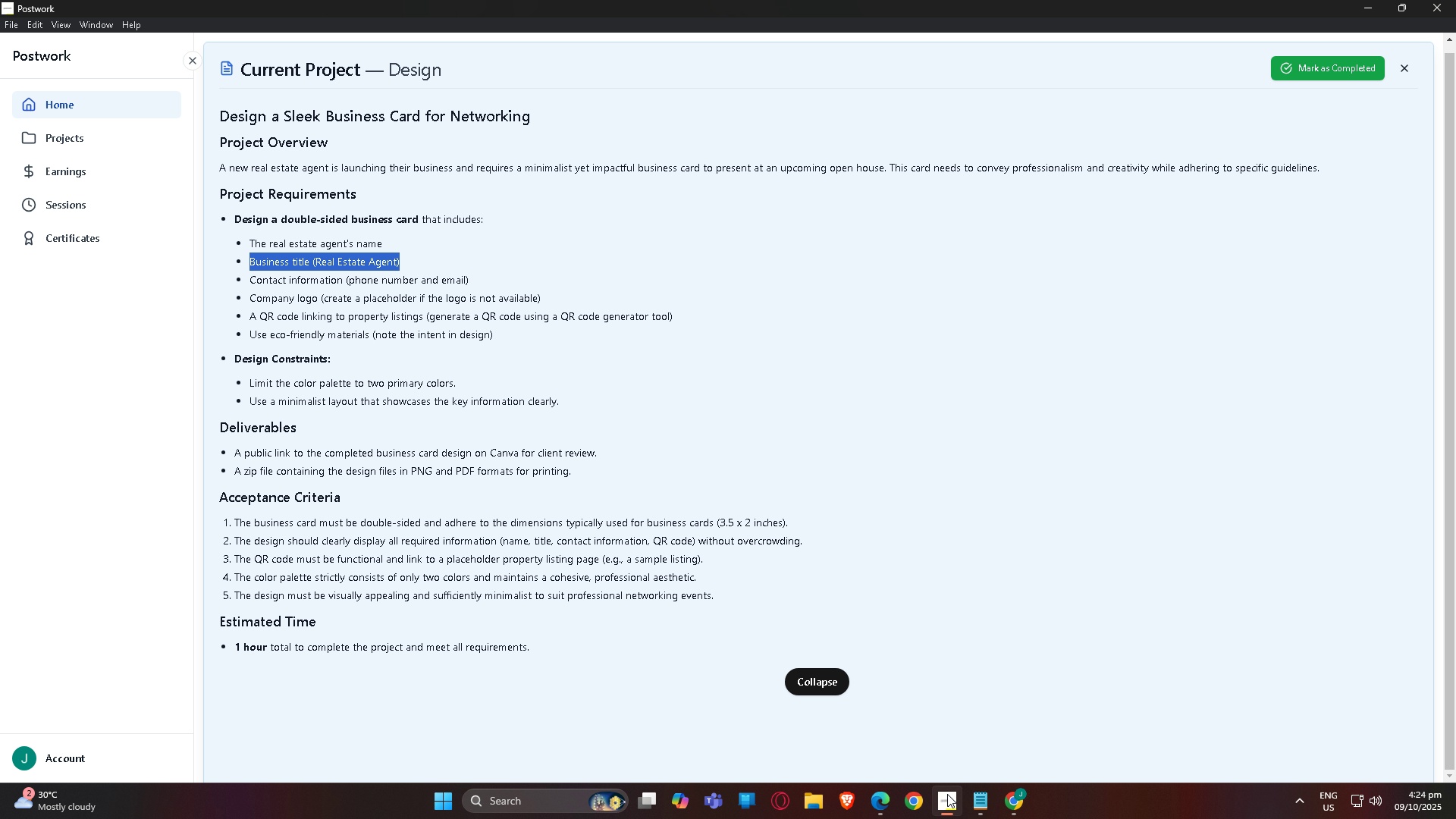 
left_click([811, 686])
 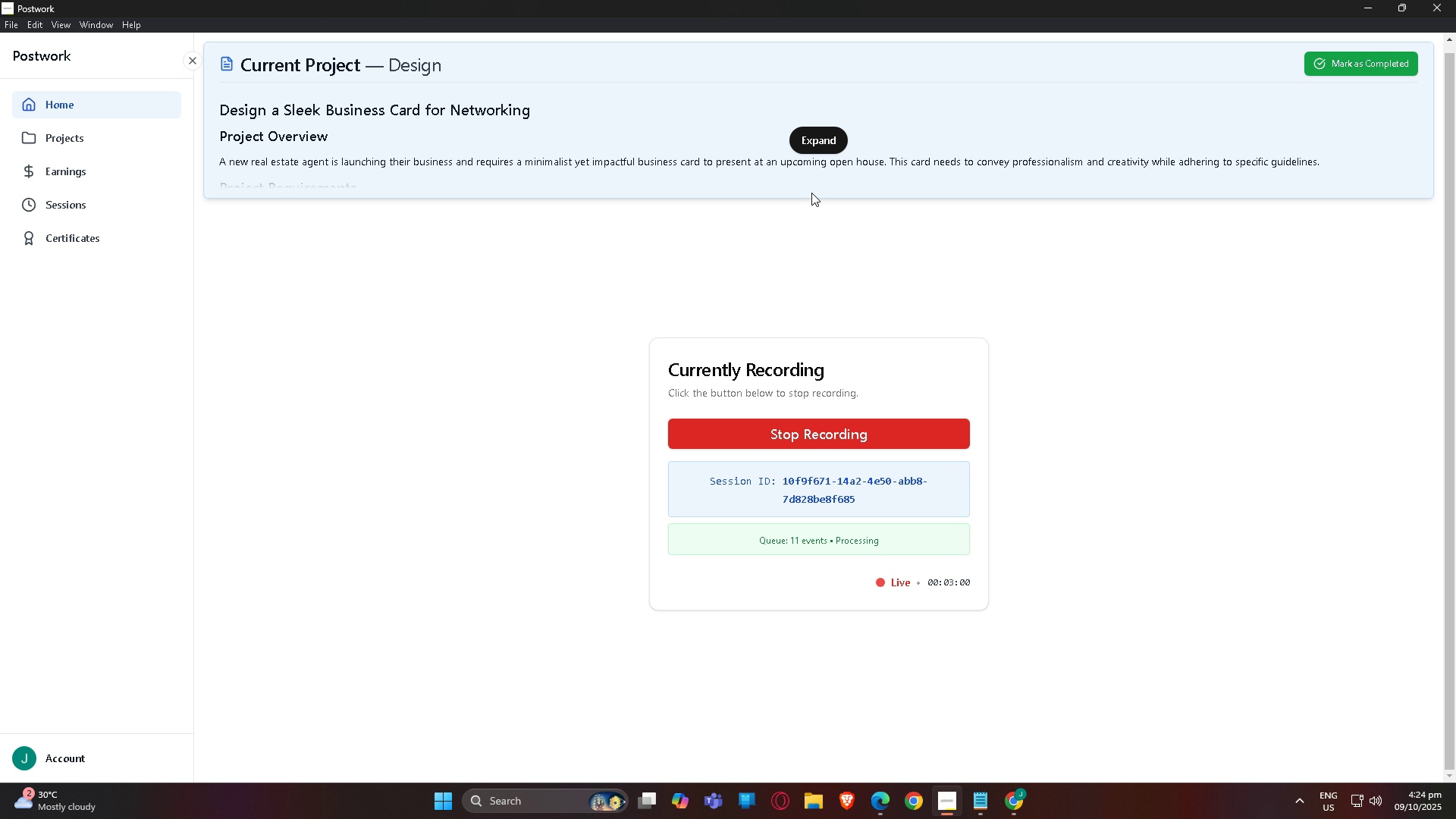 
left_click([816, 142])
 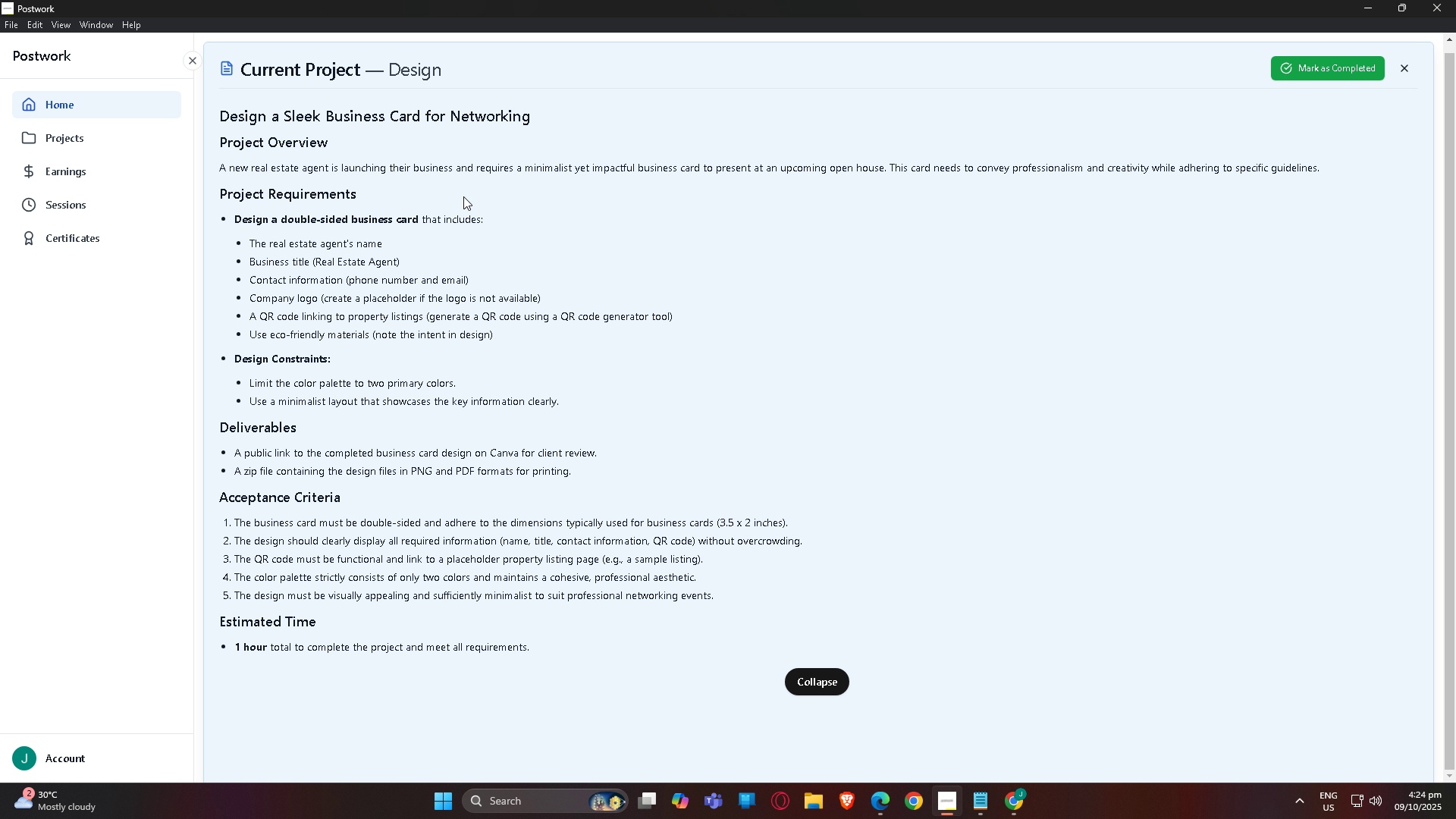 
wait(11.34)
 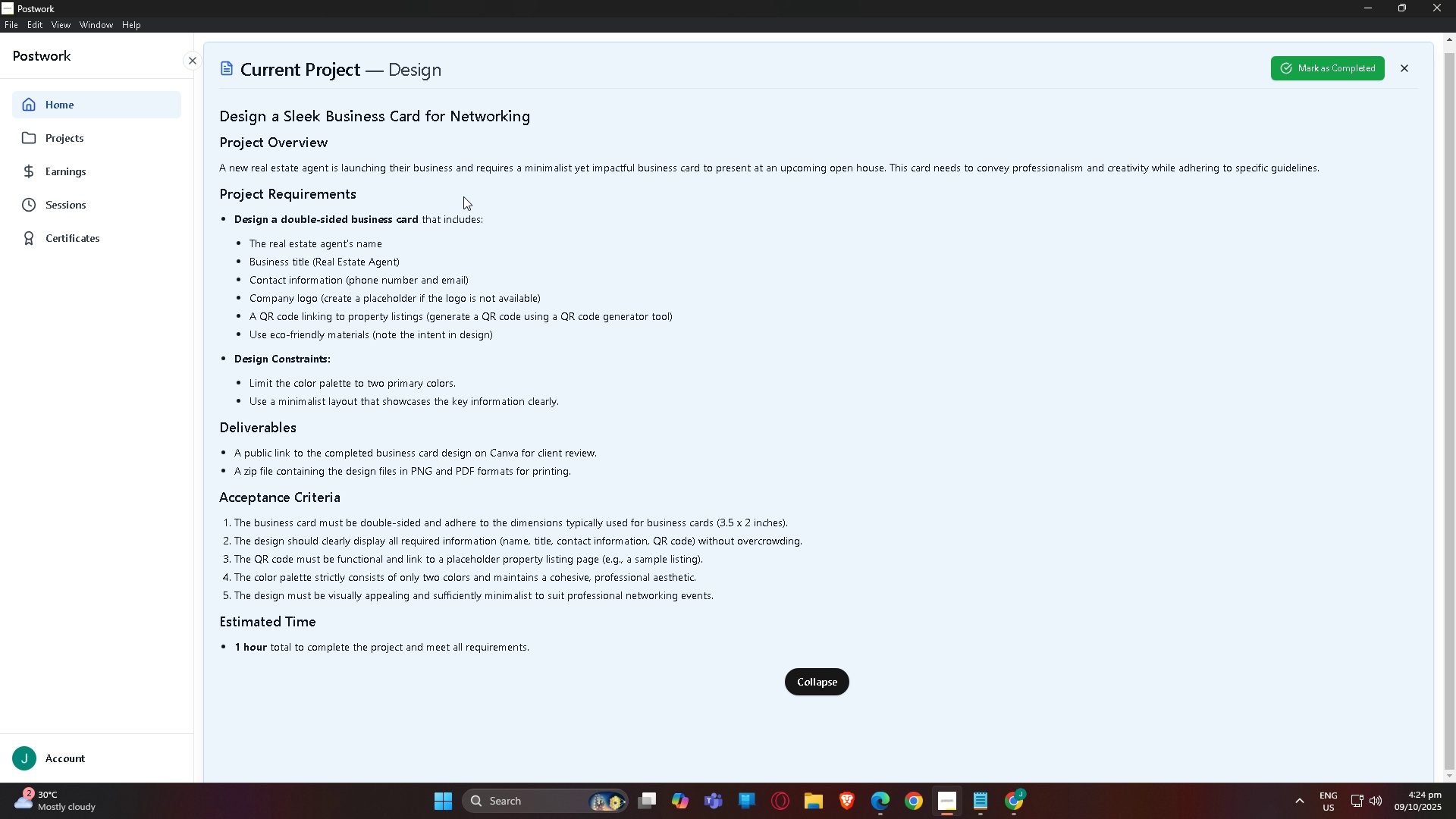 
left_click([987, 799])
 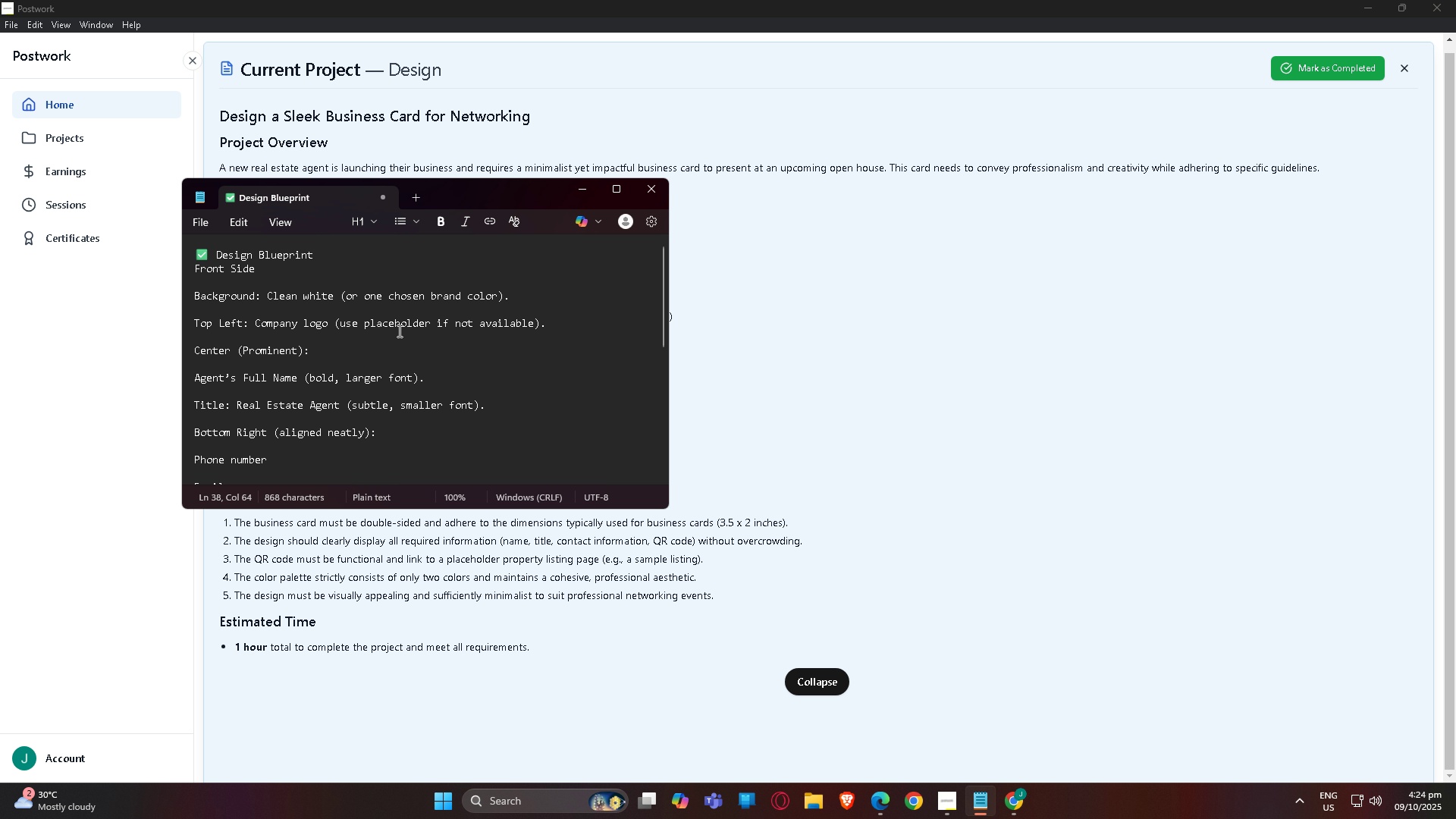 
wait(5.39)
 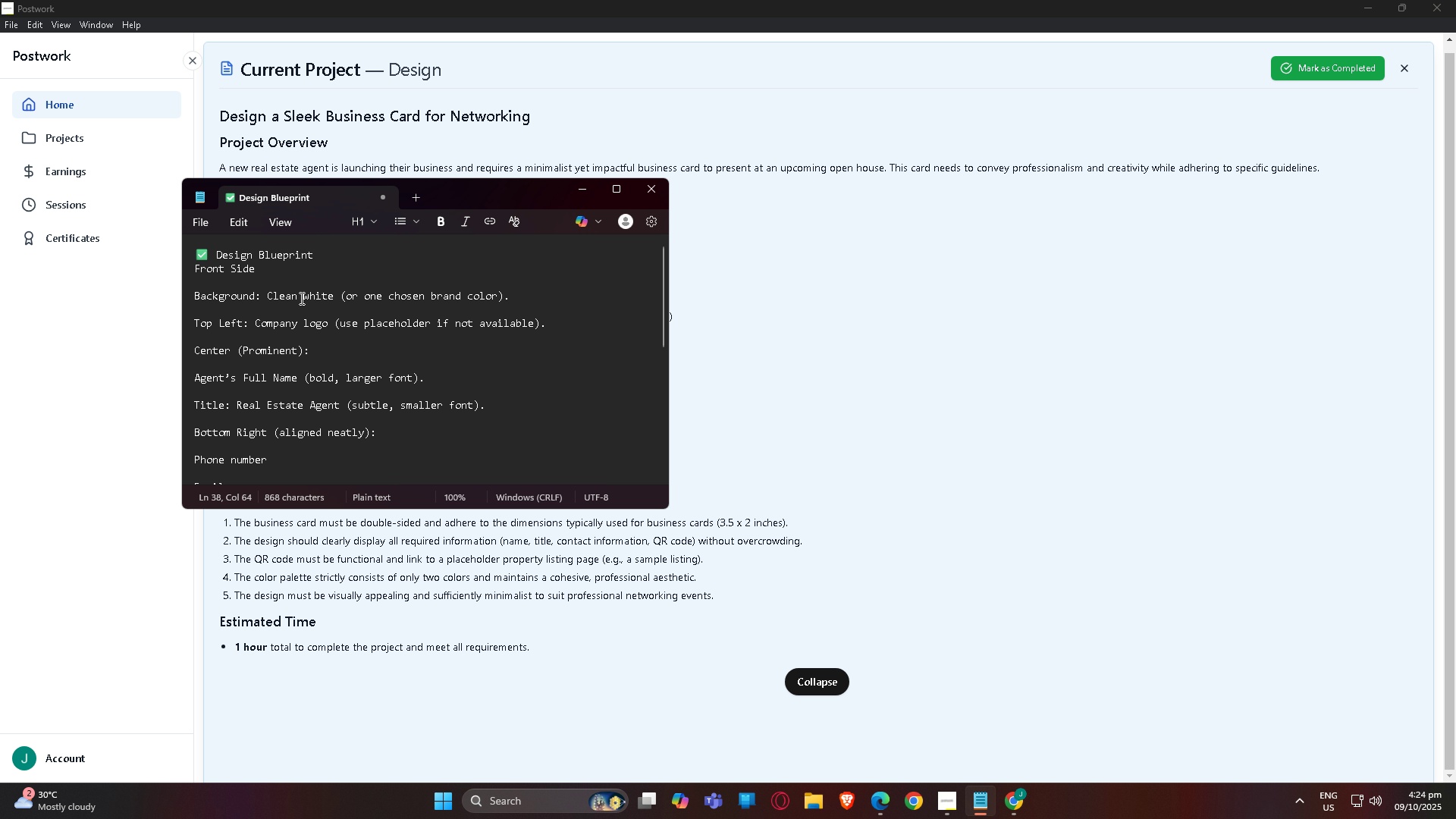 
scroll: coordinate [334, 335], scroll_direction: down, amount: 5.0
 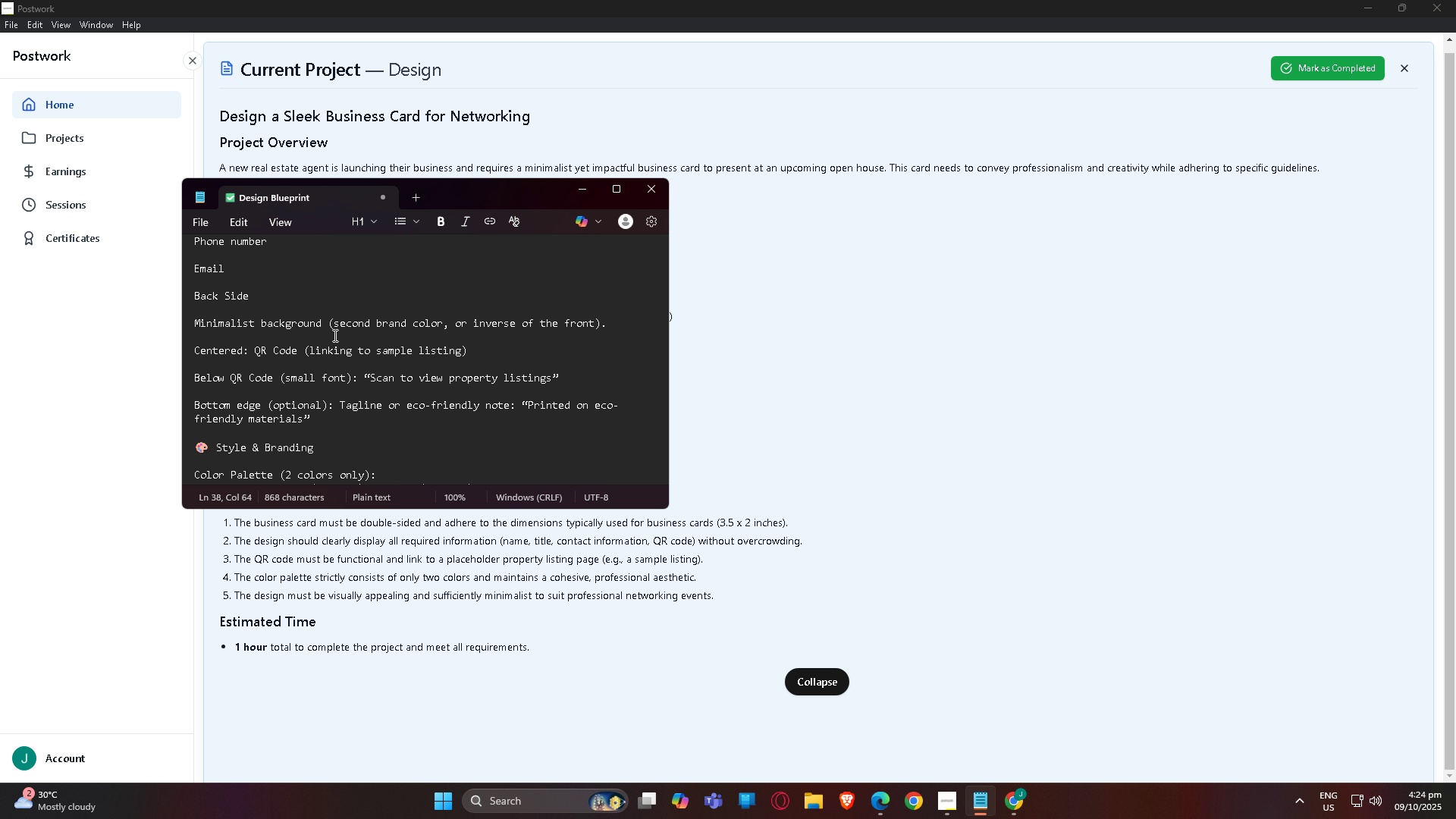 
scroll: coordinate [296, 310], scroll_direction: down, amount: 2.0
 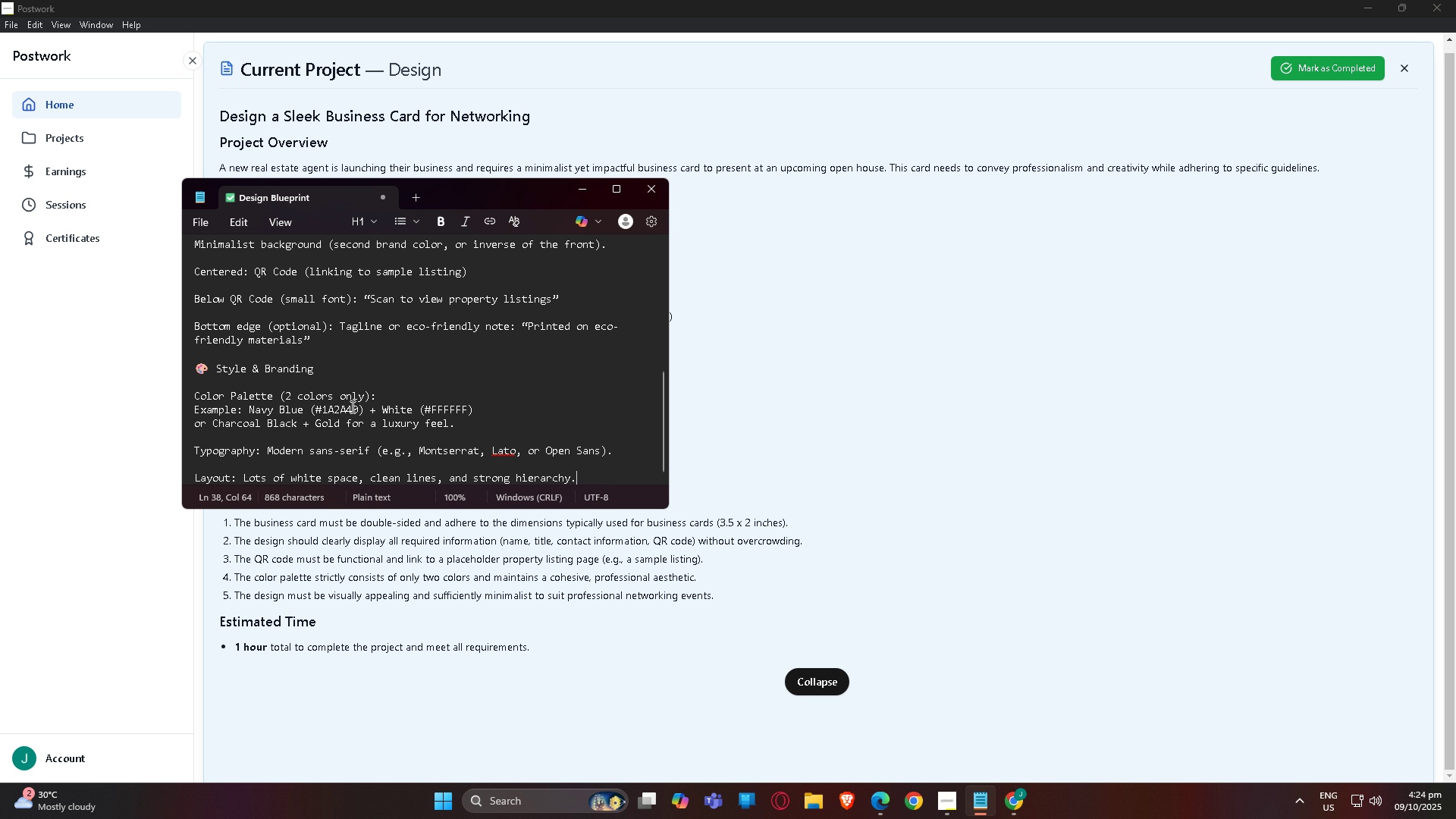 
left_click_drag(start_coordinate=[359, 410], to_coordinate=[321, 410])
 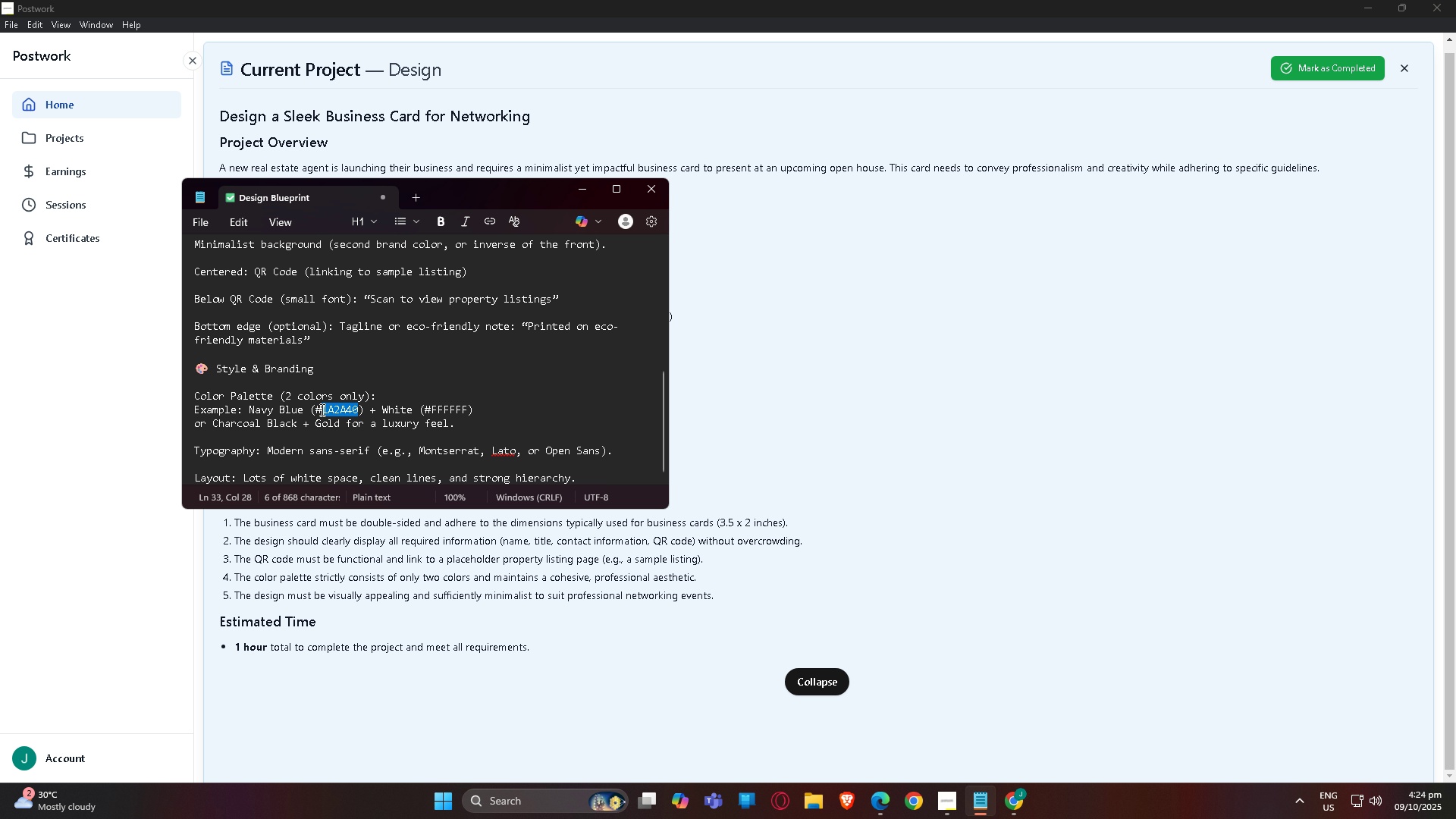 
key(Control+C)
 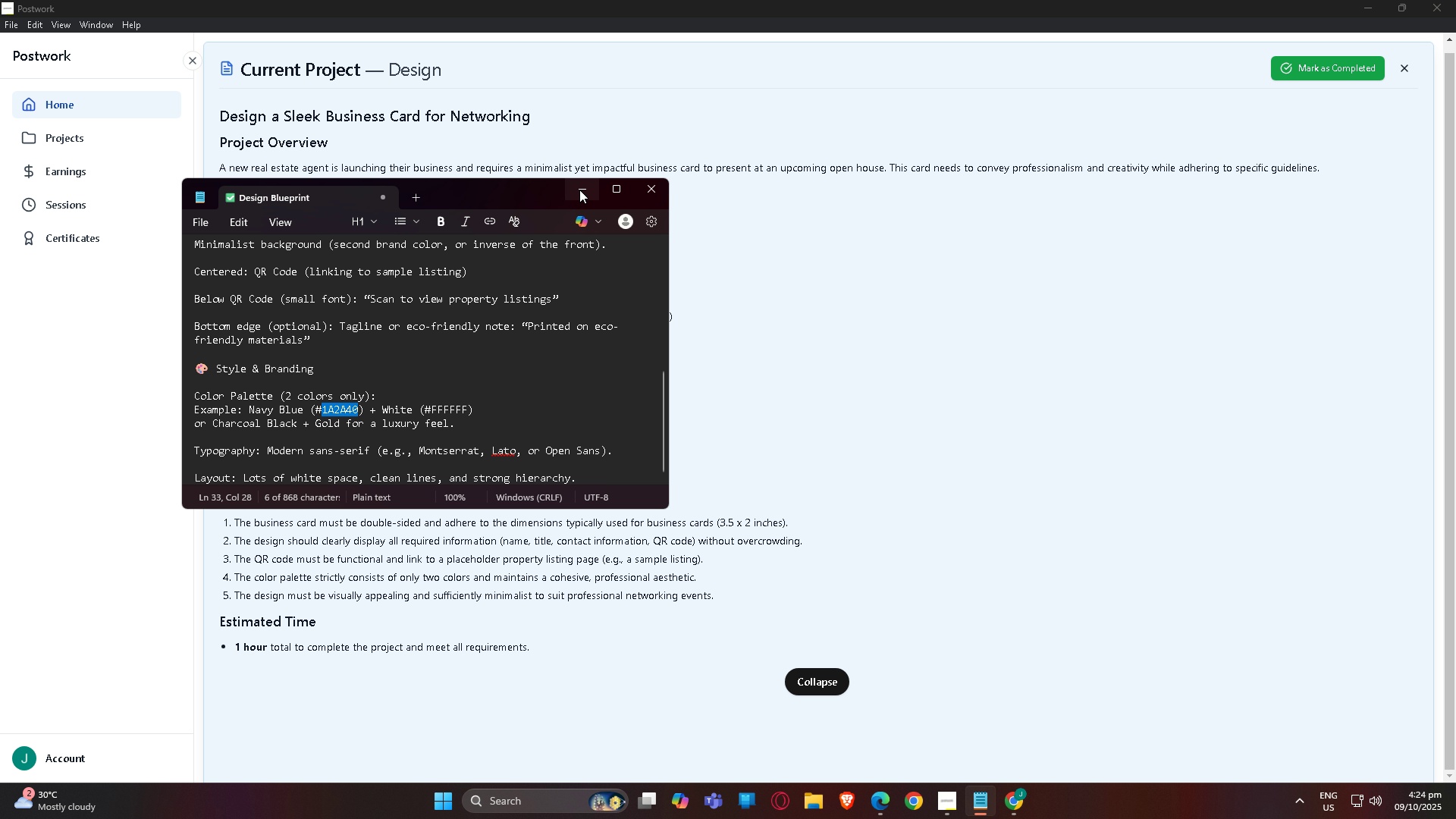 
left_click([580, 190])